 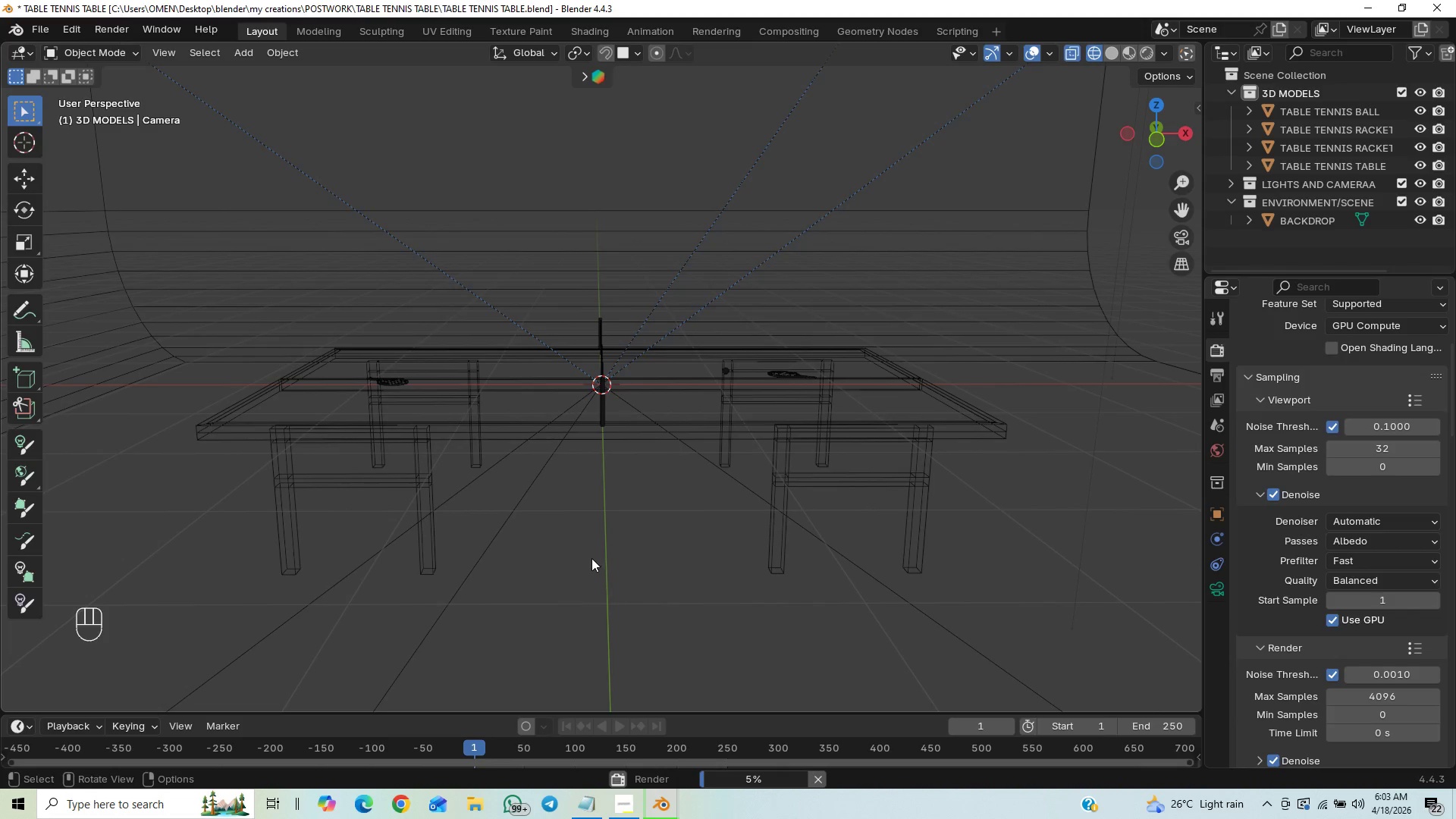 
key(Control+Space)
 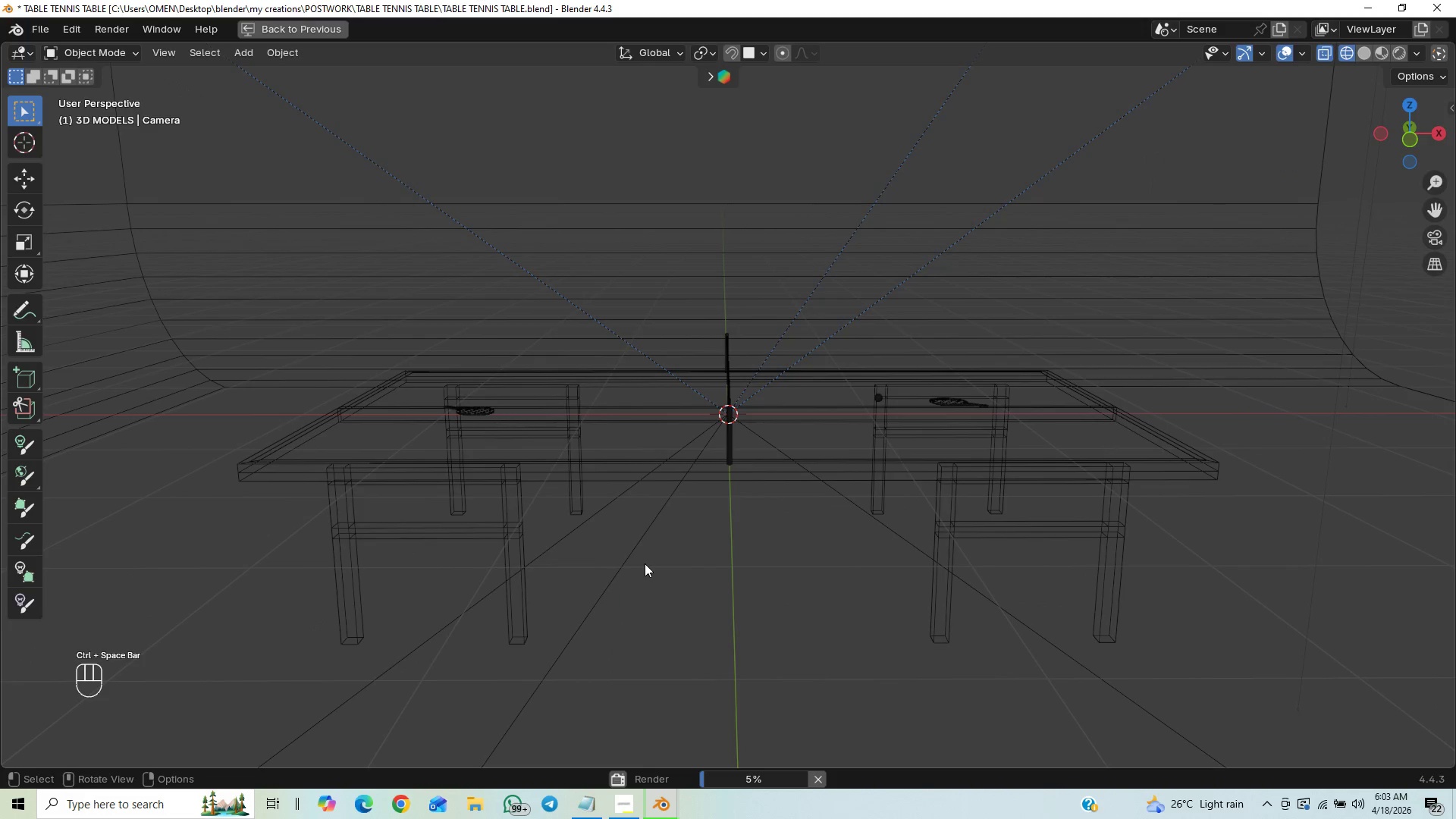 
scroll: coordinate [645, 564], scroll_direction: down, amount: 1.0
 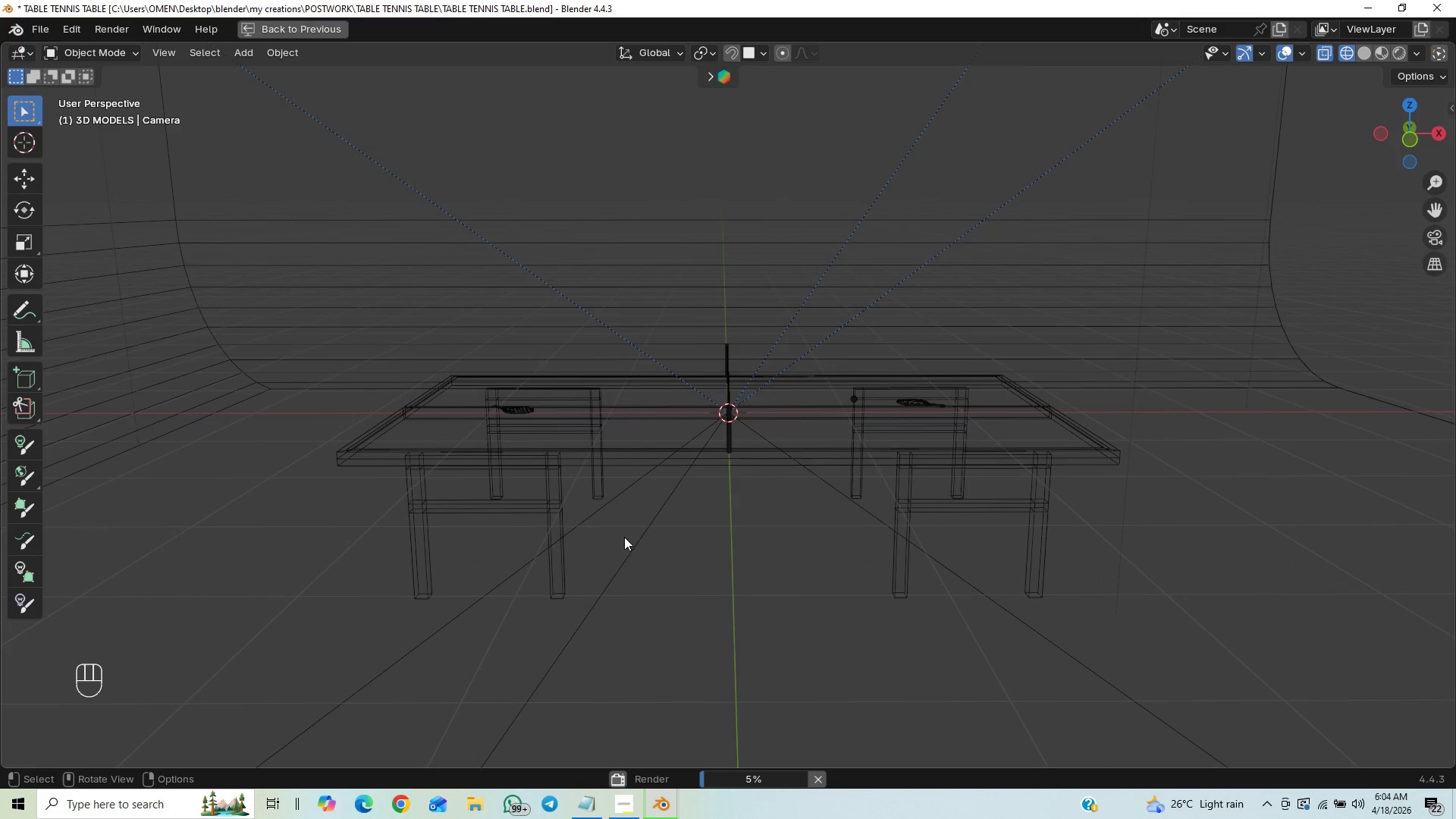 
wait(9.91)
 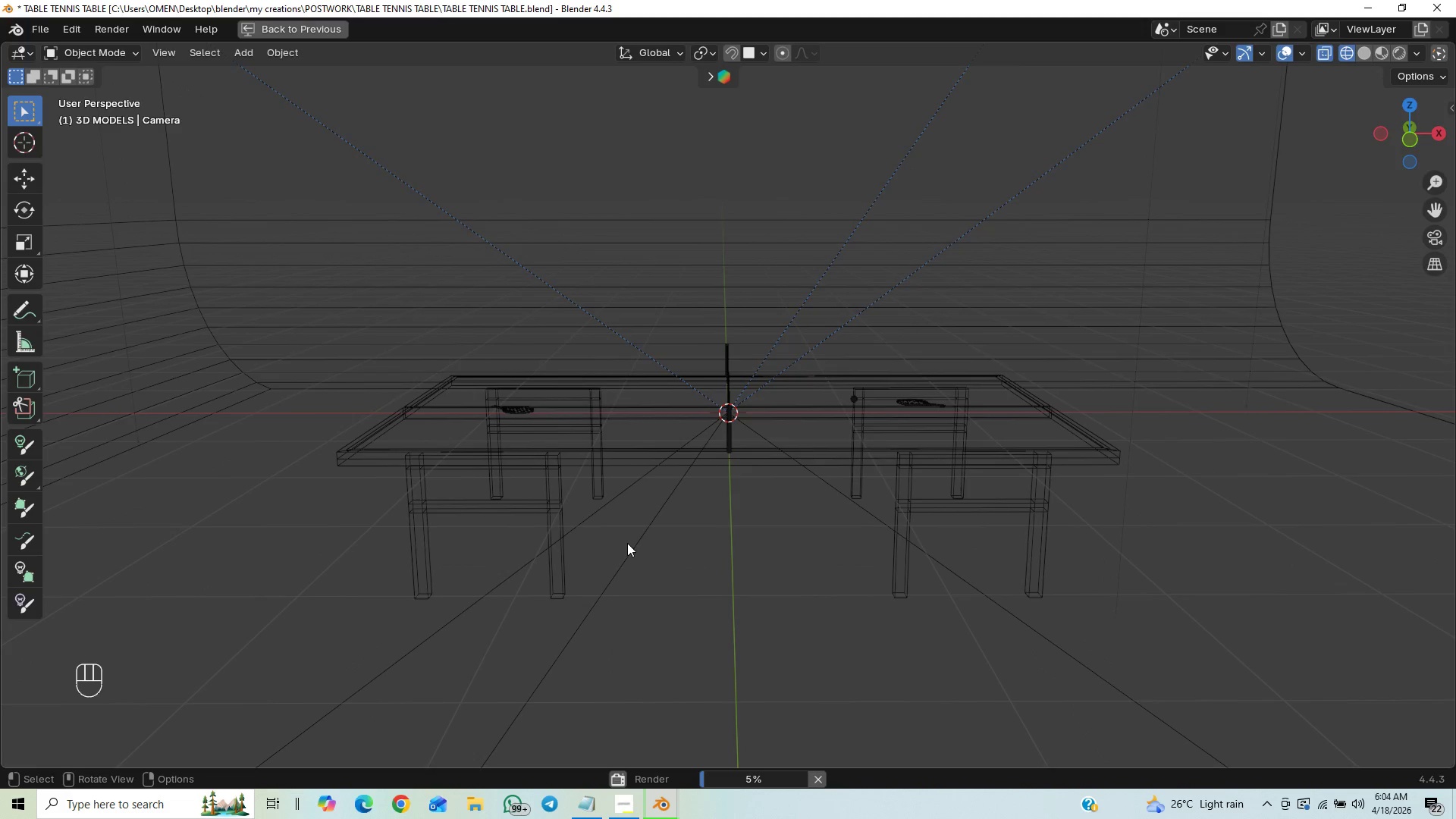 
key(Control+Space)